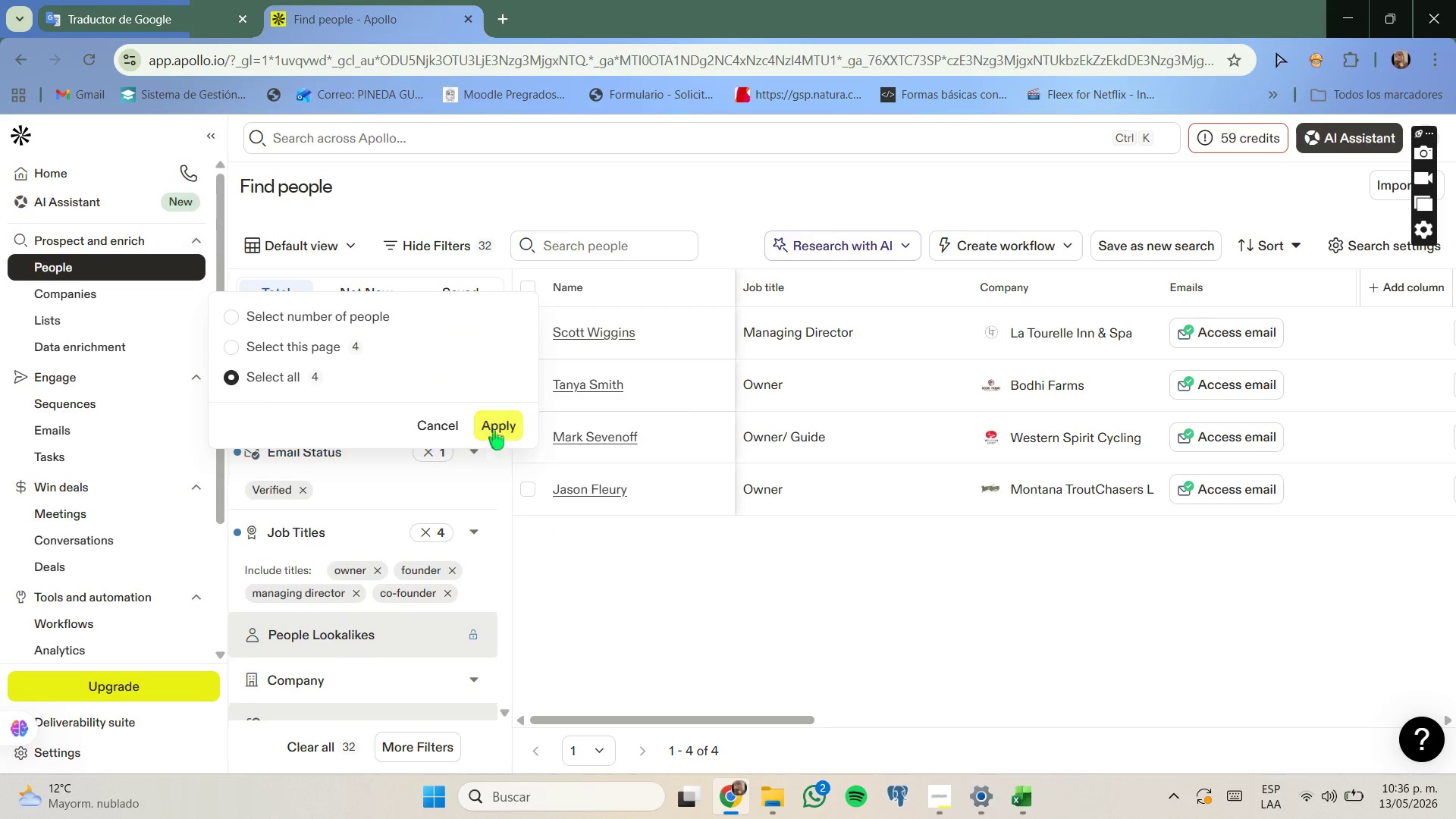 
left_click([494, 428])
 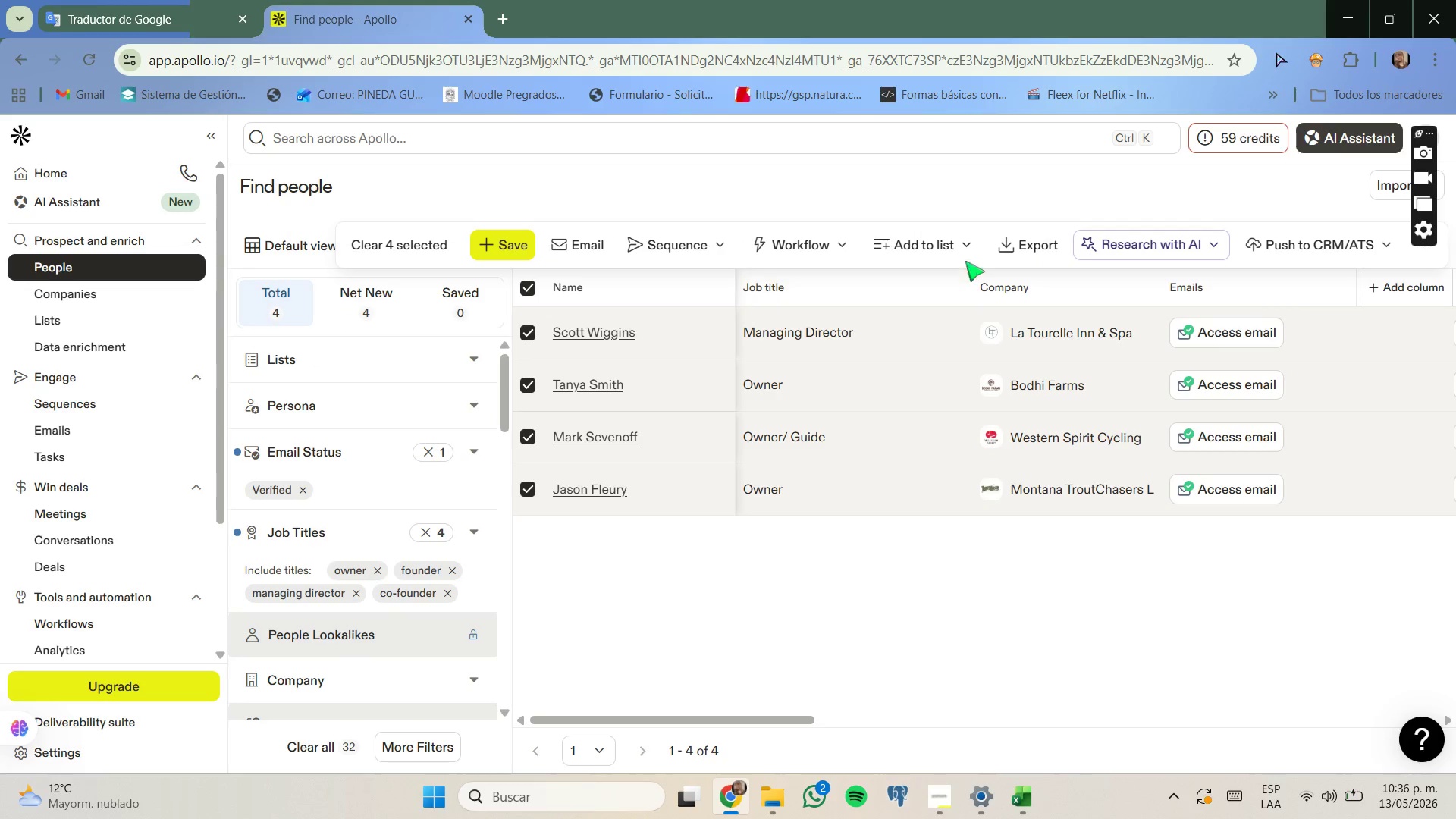 
left_click([964, 247])
 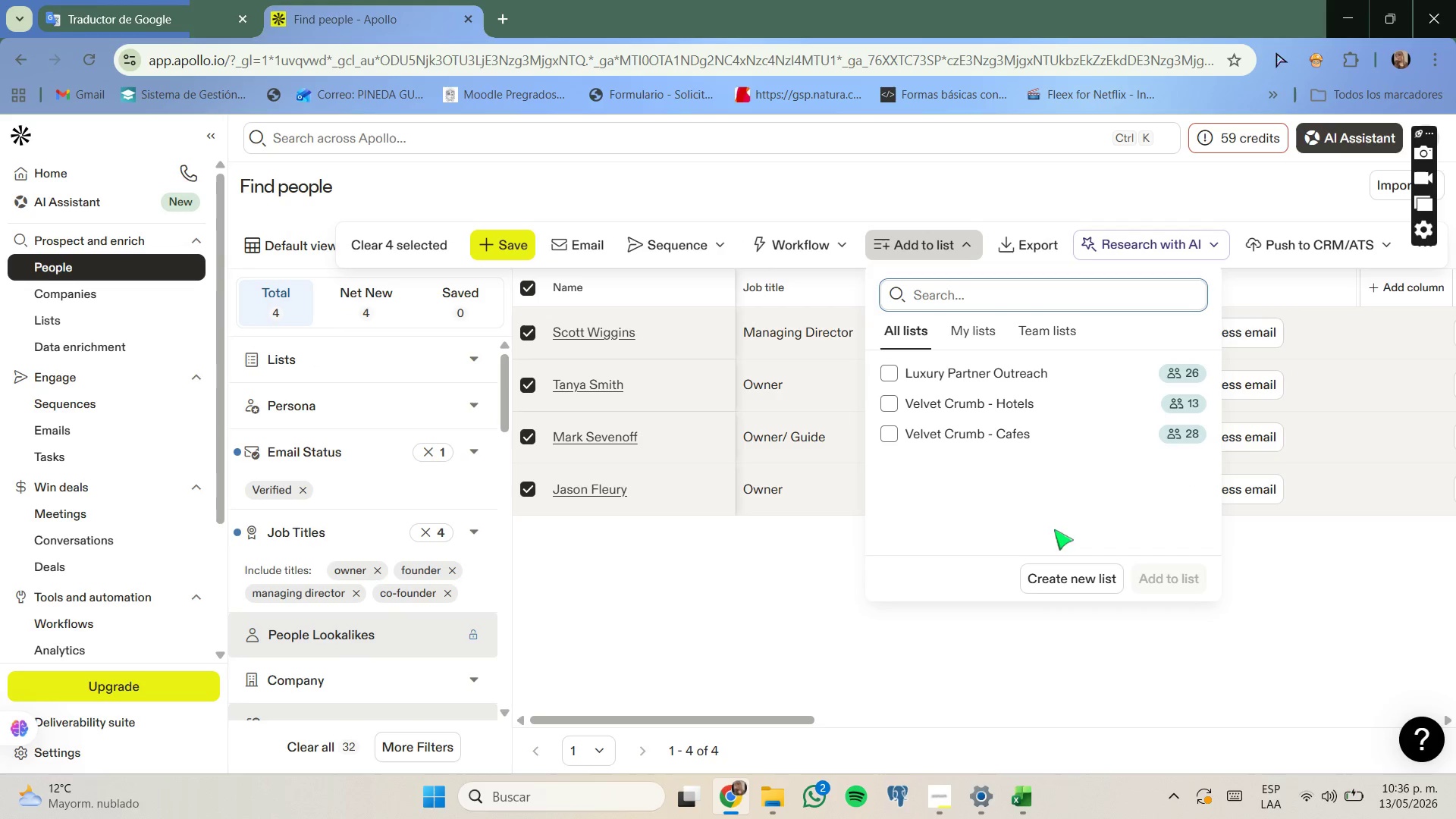 
left_click([1055, 568])